 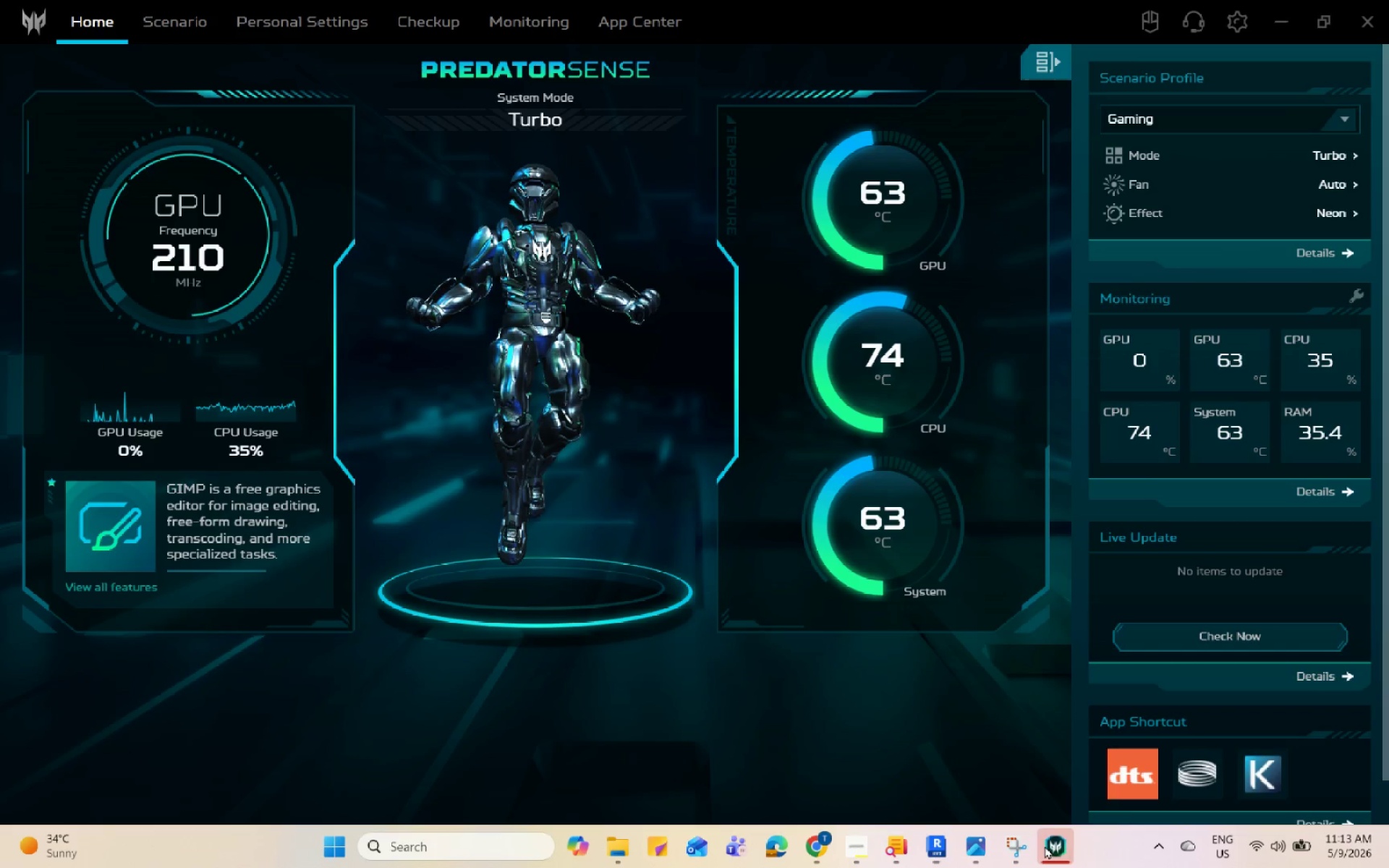 
left_click([1388, 0])
 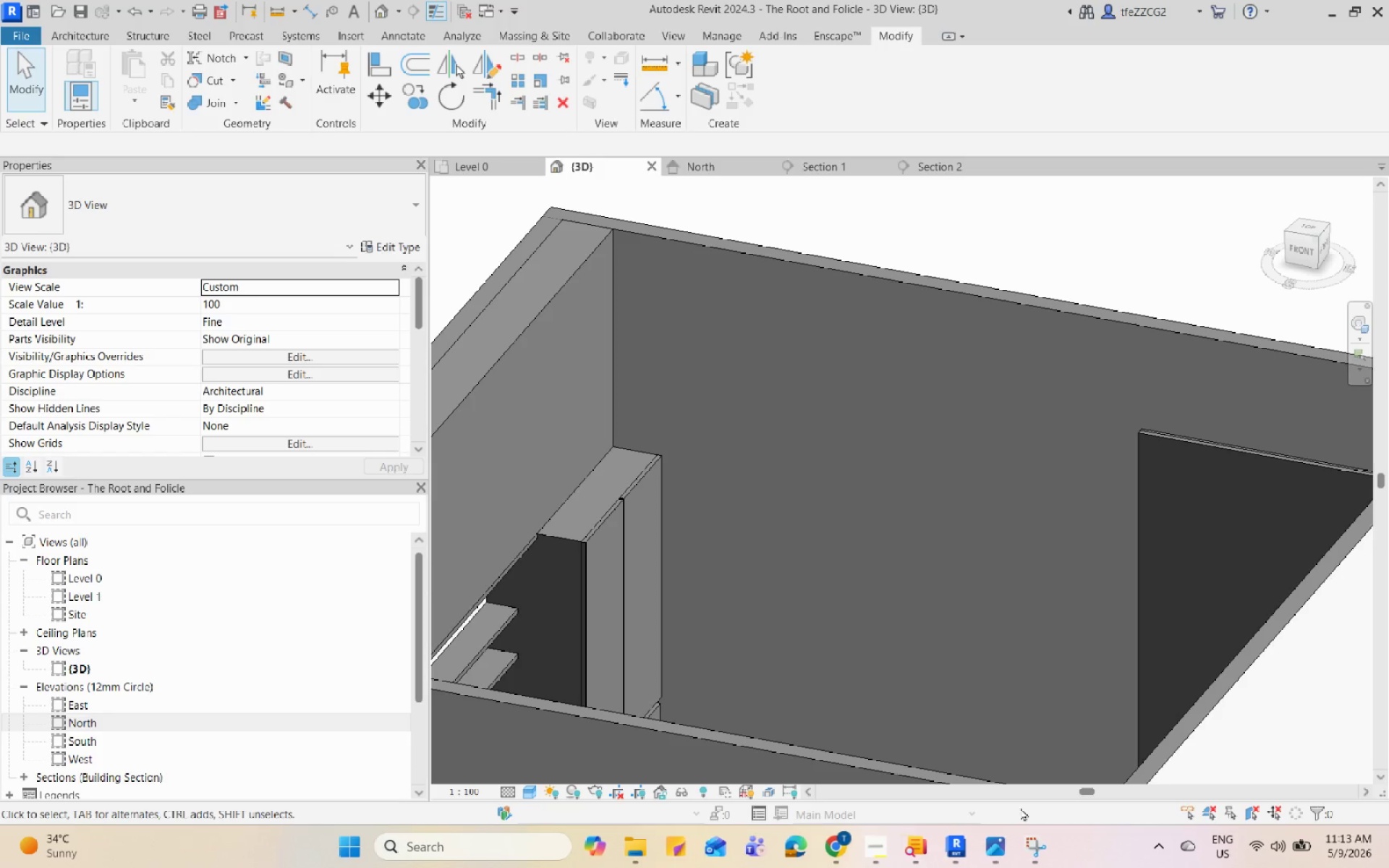 
left_click([974, 848])
 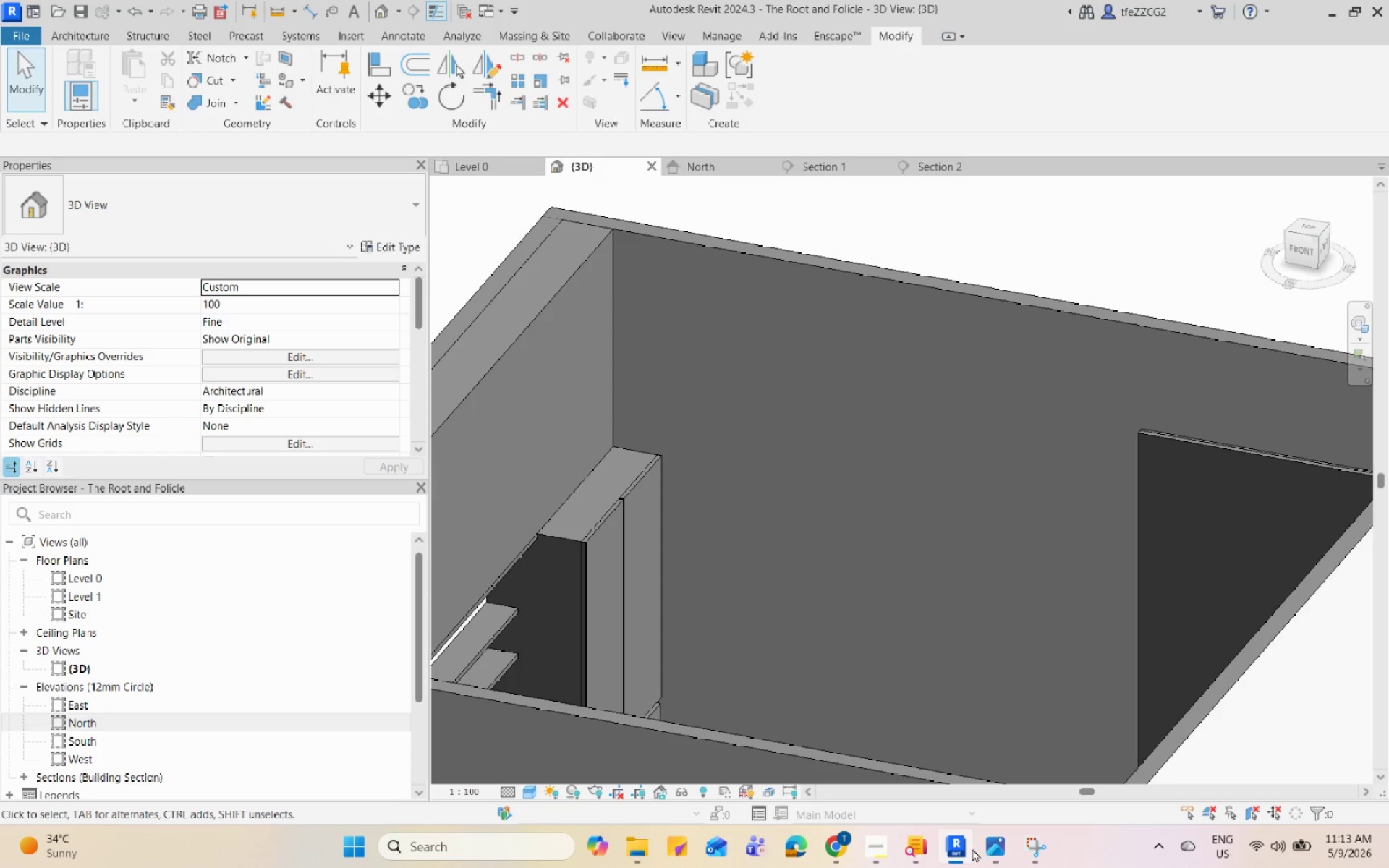 
left_click([985, 847])
 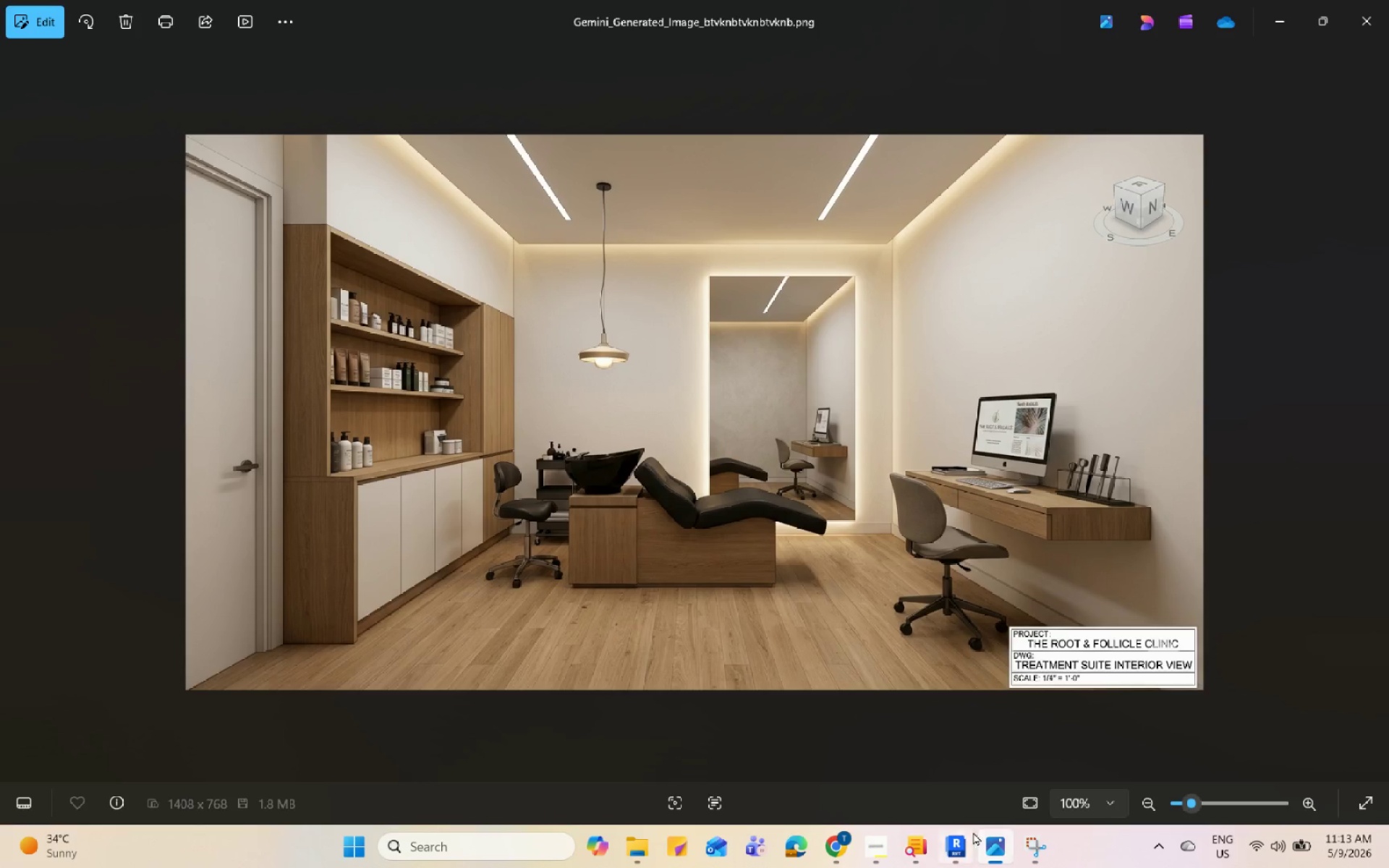 
left_click([876, 867])